 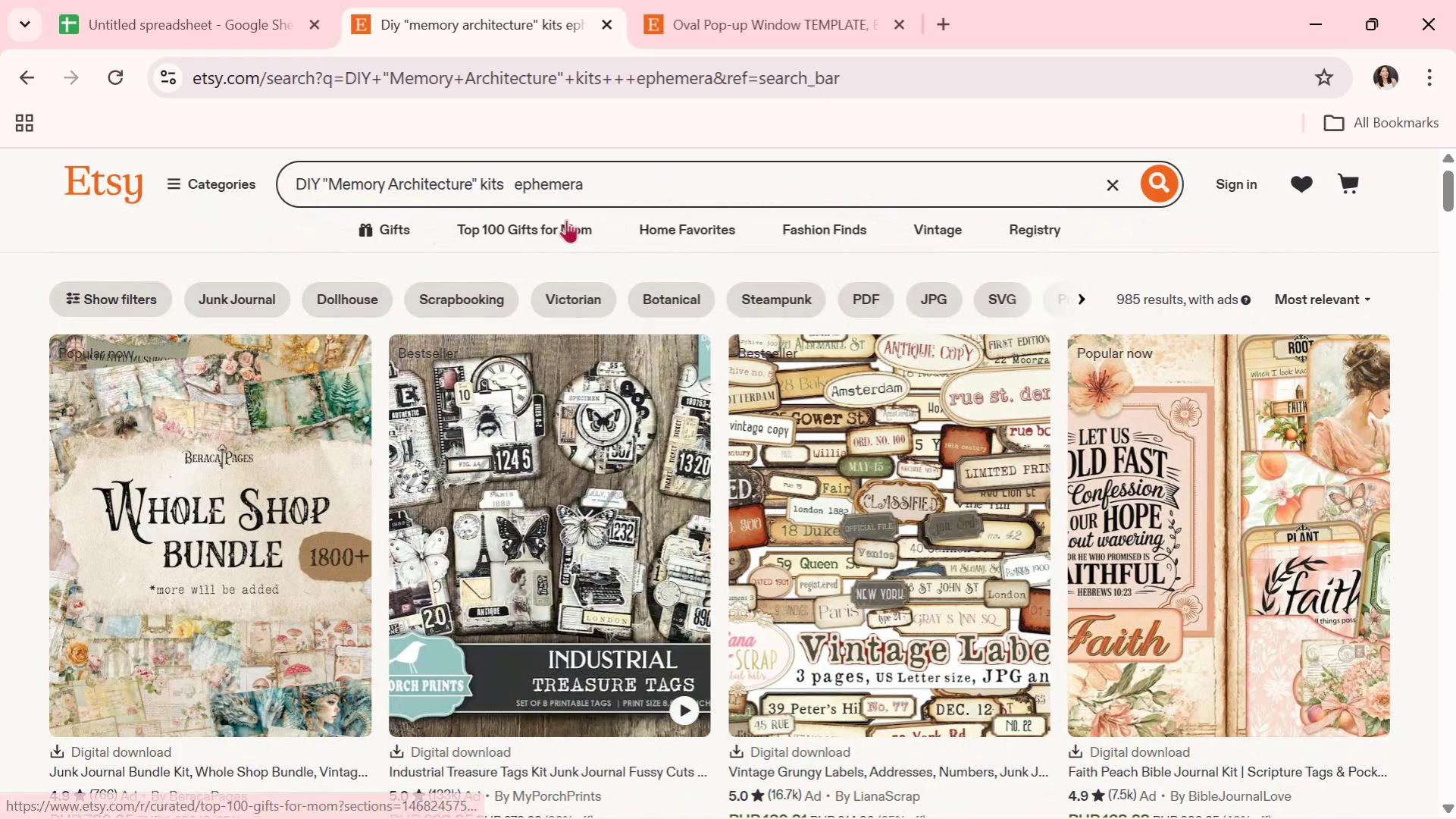 
left_click_drag(start_coordinate=[598, 193], to_coordinate=[290, 202])
 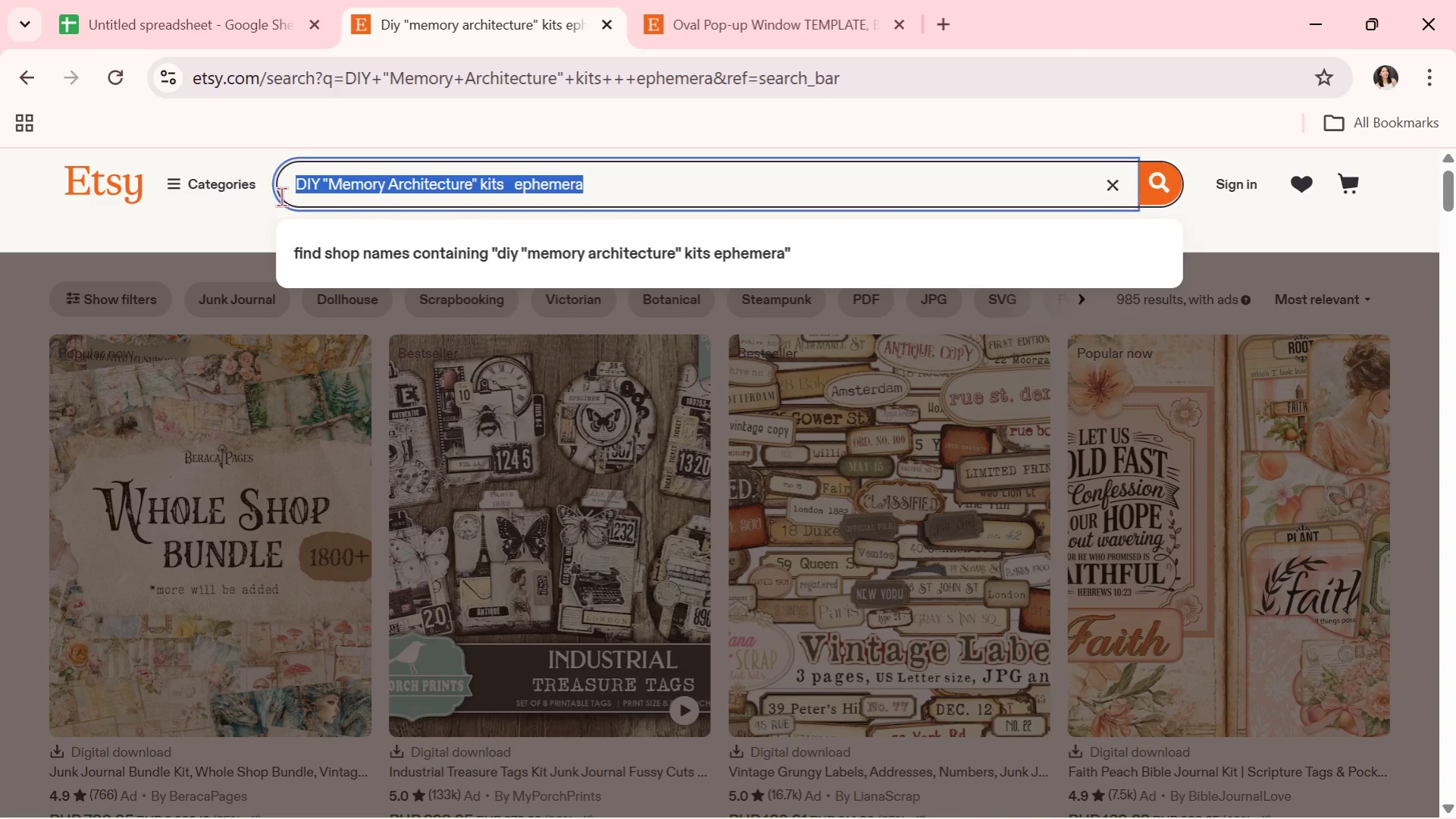 
key(Control+V)
 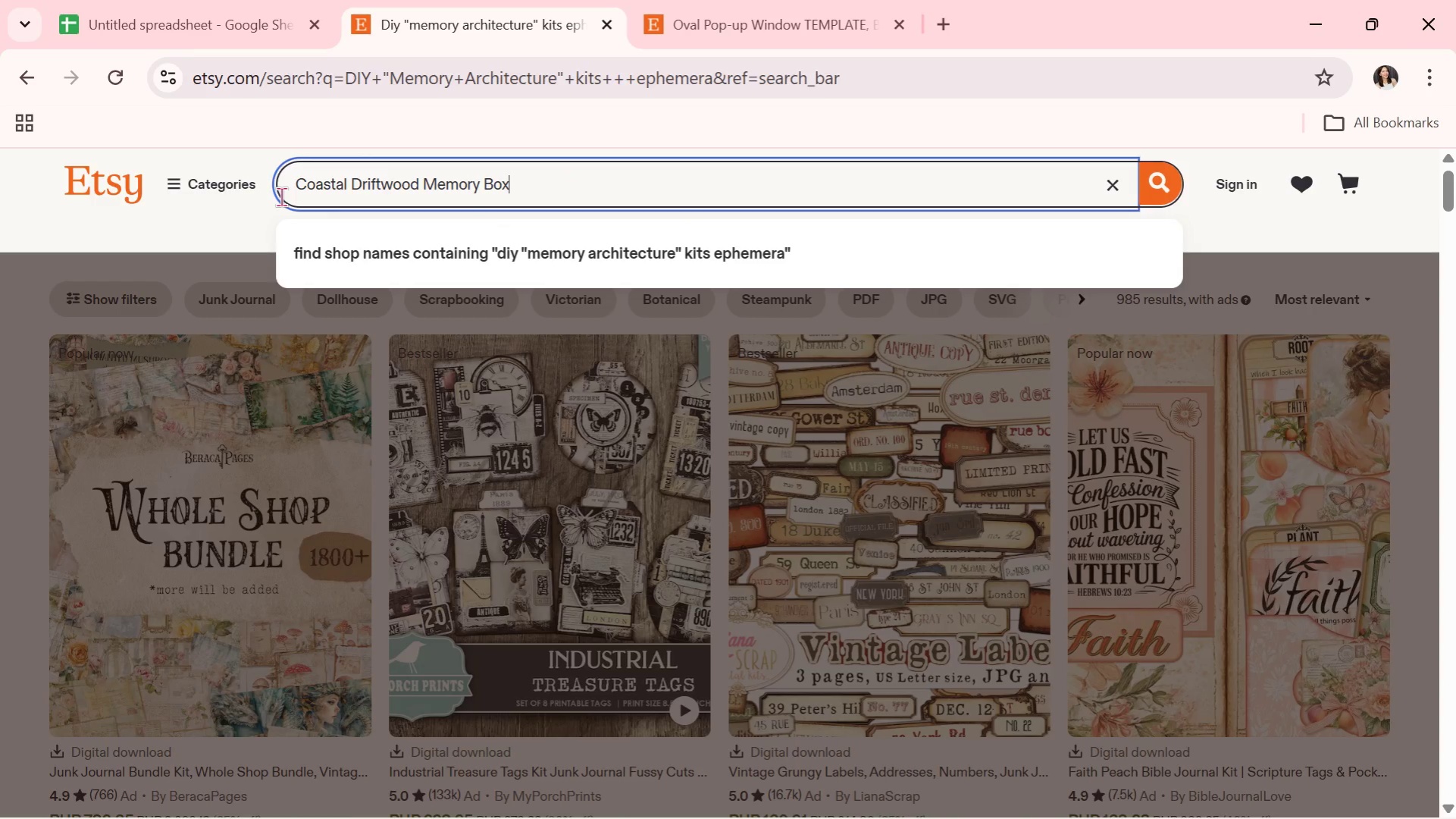 
key(Enter)
 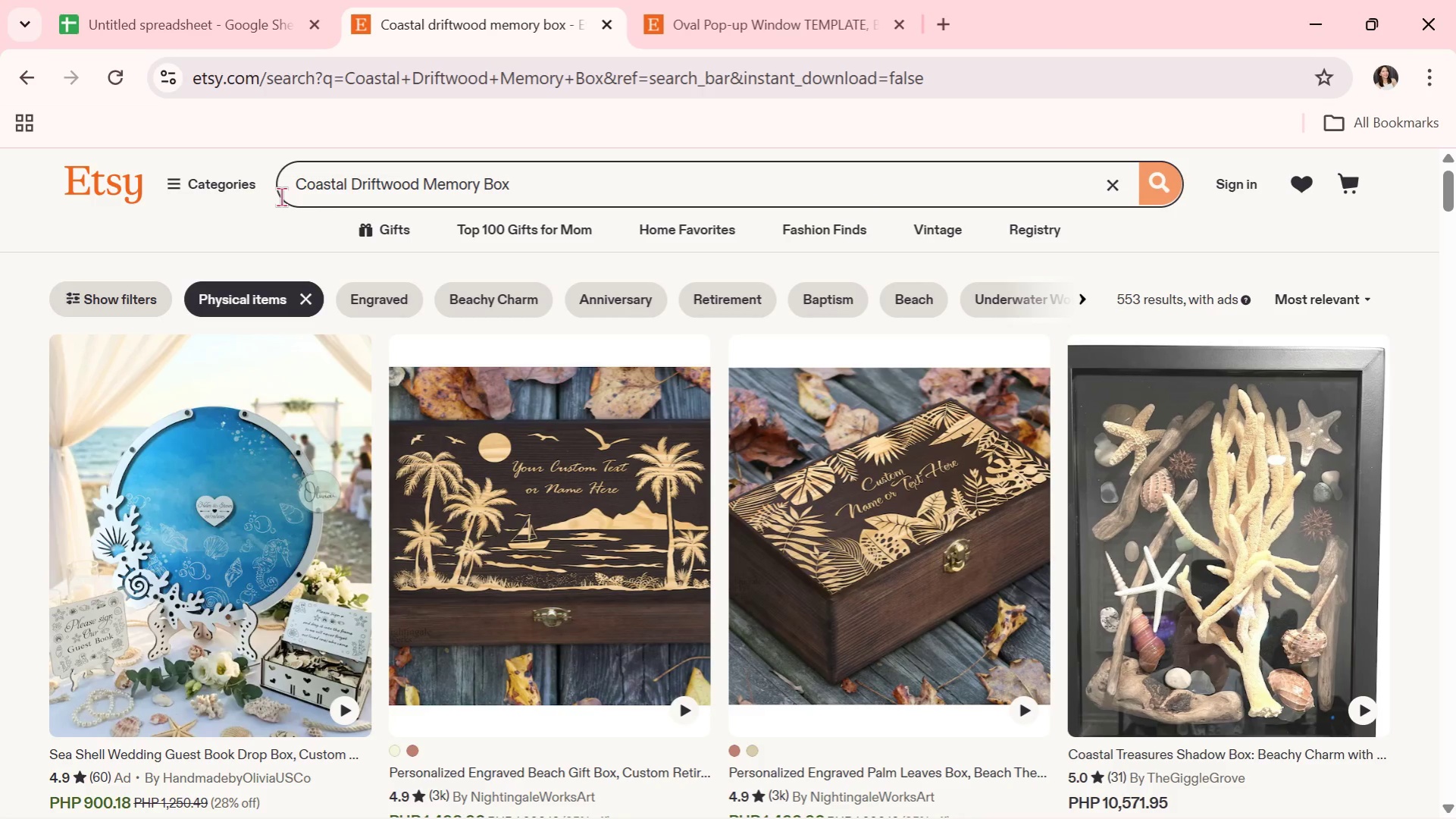 
wait(35.52)
 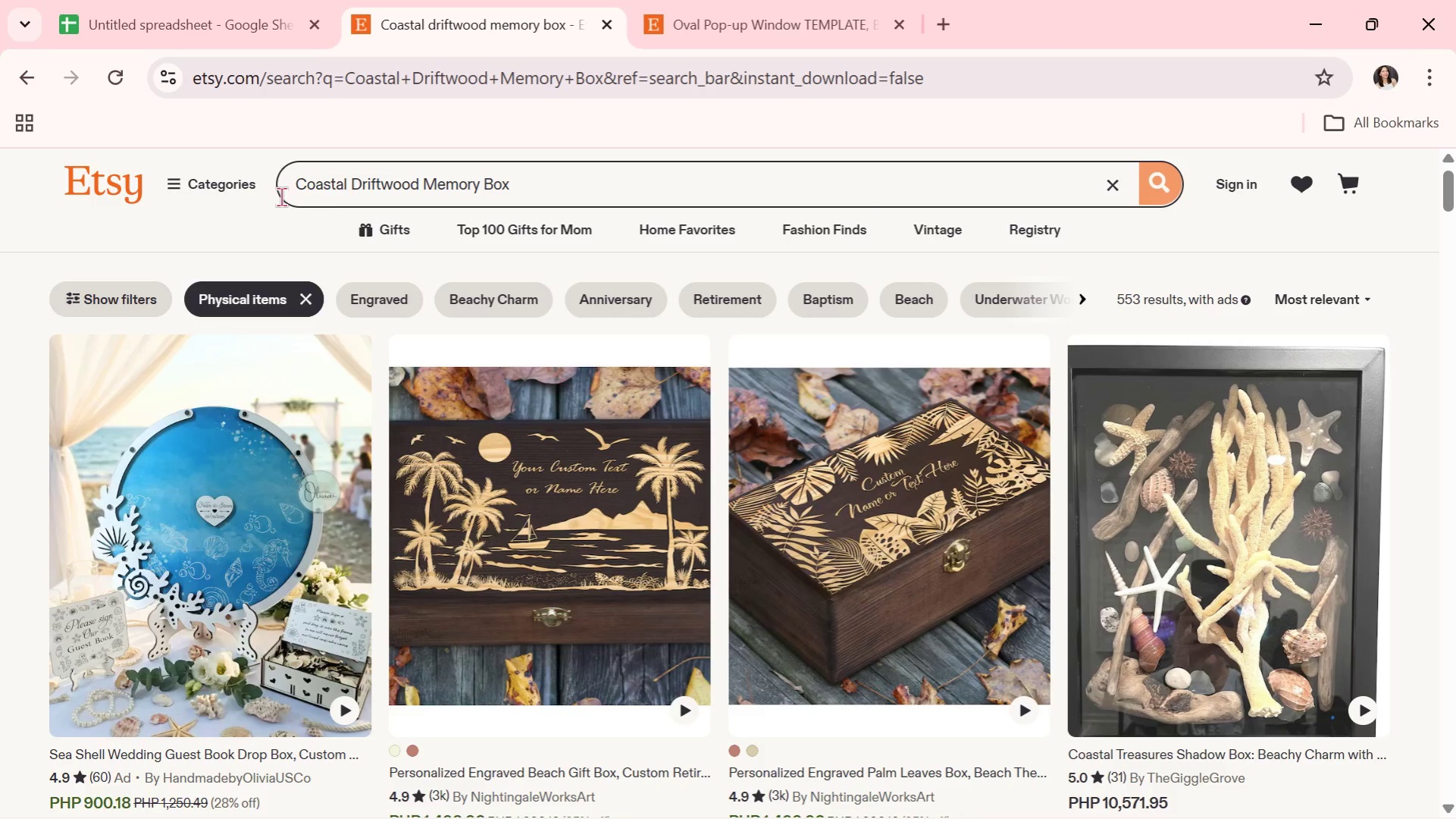 
scroll: coordinate [446, 634], scroll_direction: down, amount: 5.0
 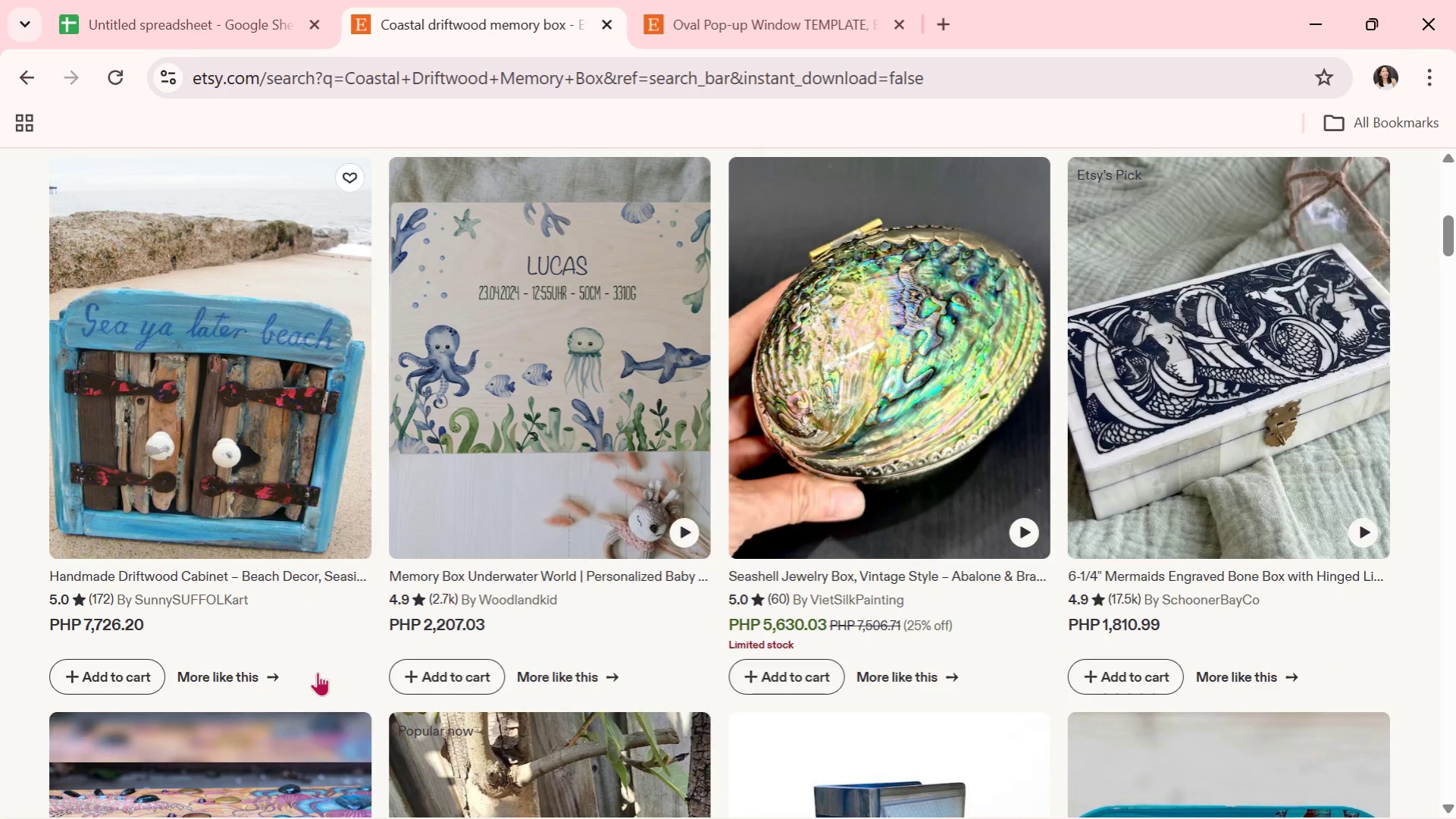 
wait(6.71)
 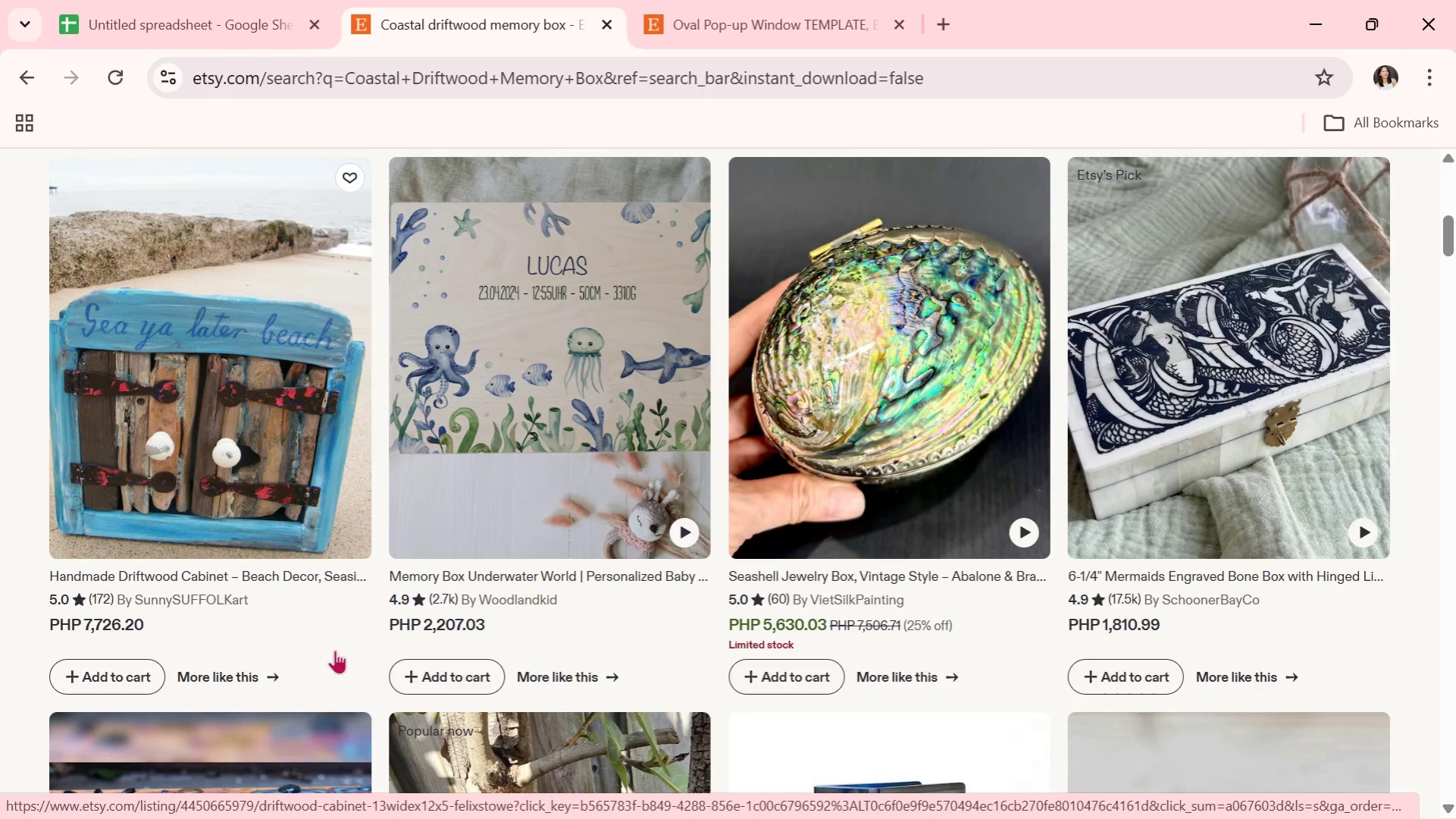 
scroll: coordinate [432, 618], scroll_direction: down, amount: 13.0
 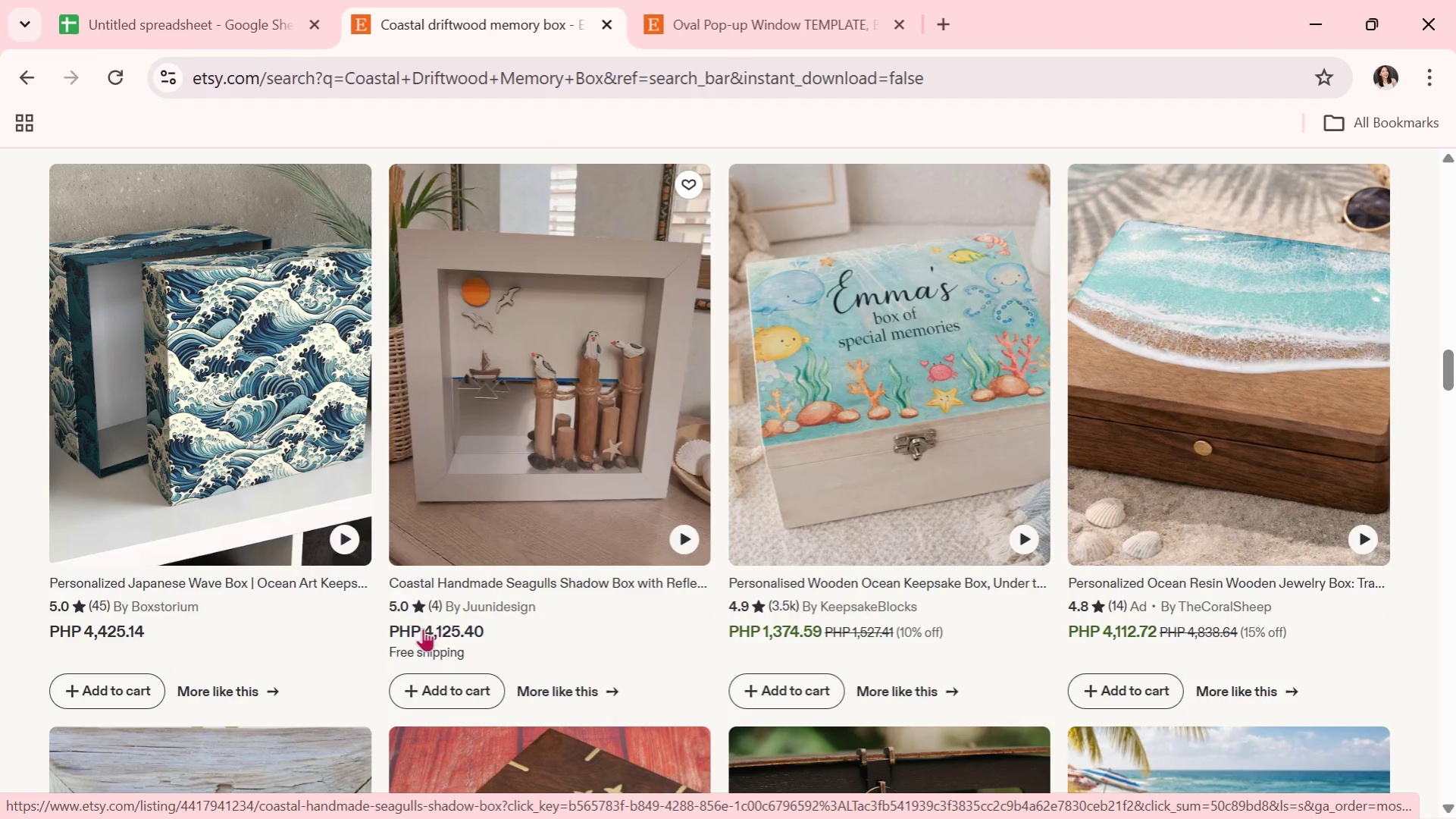 
scroll: coordinate [344, 620], scroll_direction: down, amount: 3.0